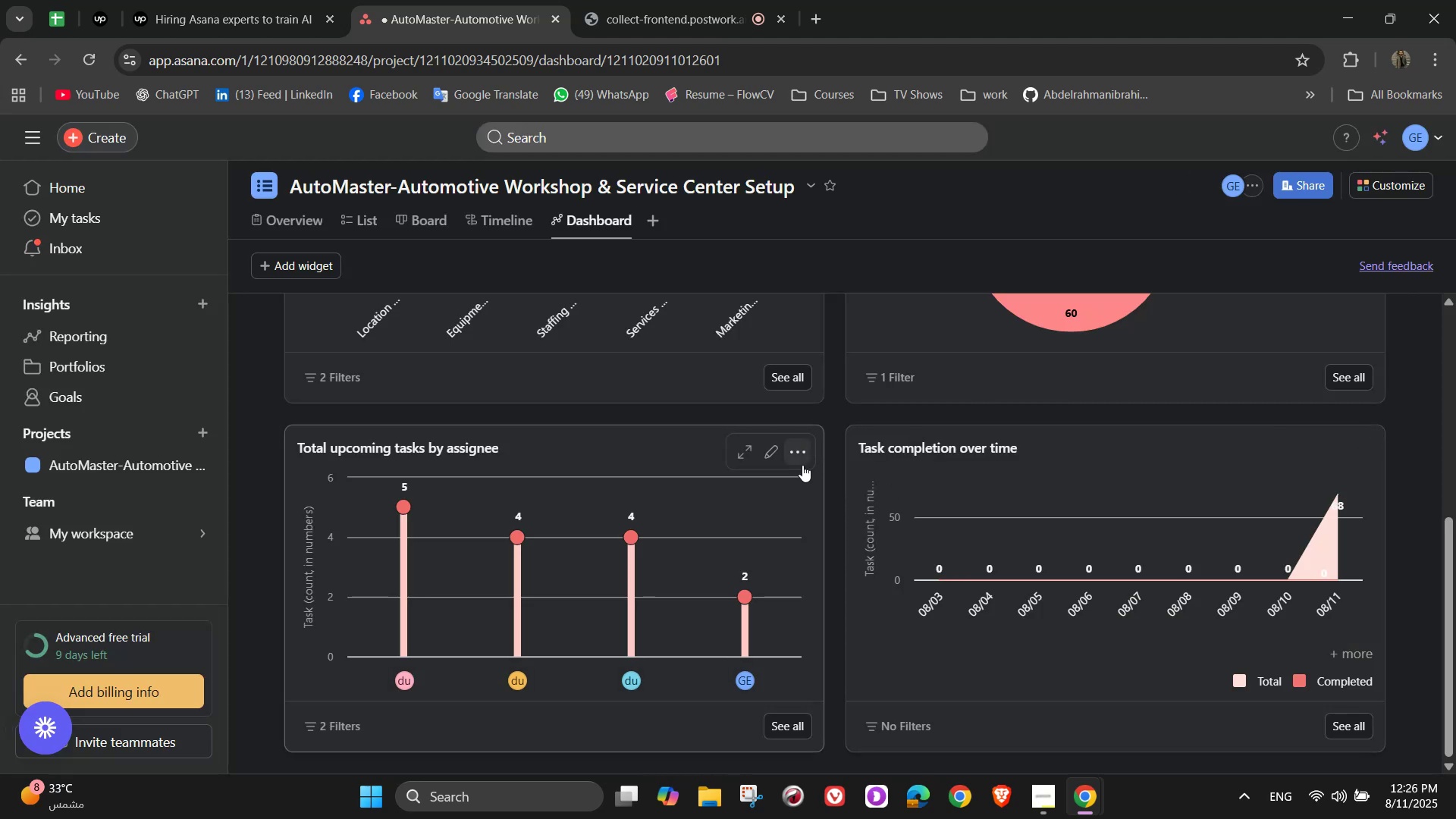 
left_click([799, 463])
 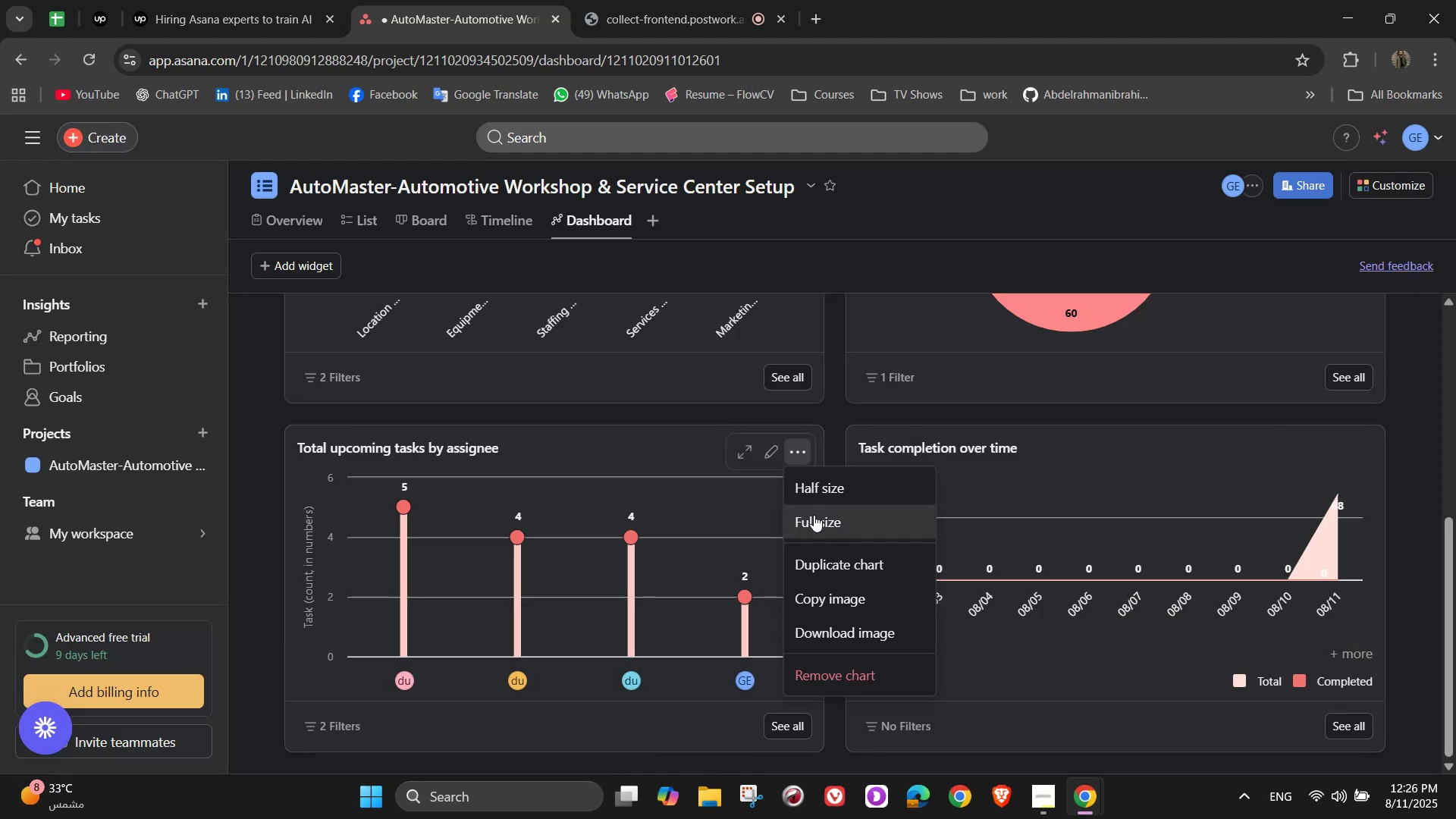 
left_click([814, 517])
 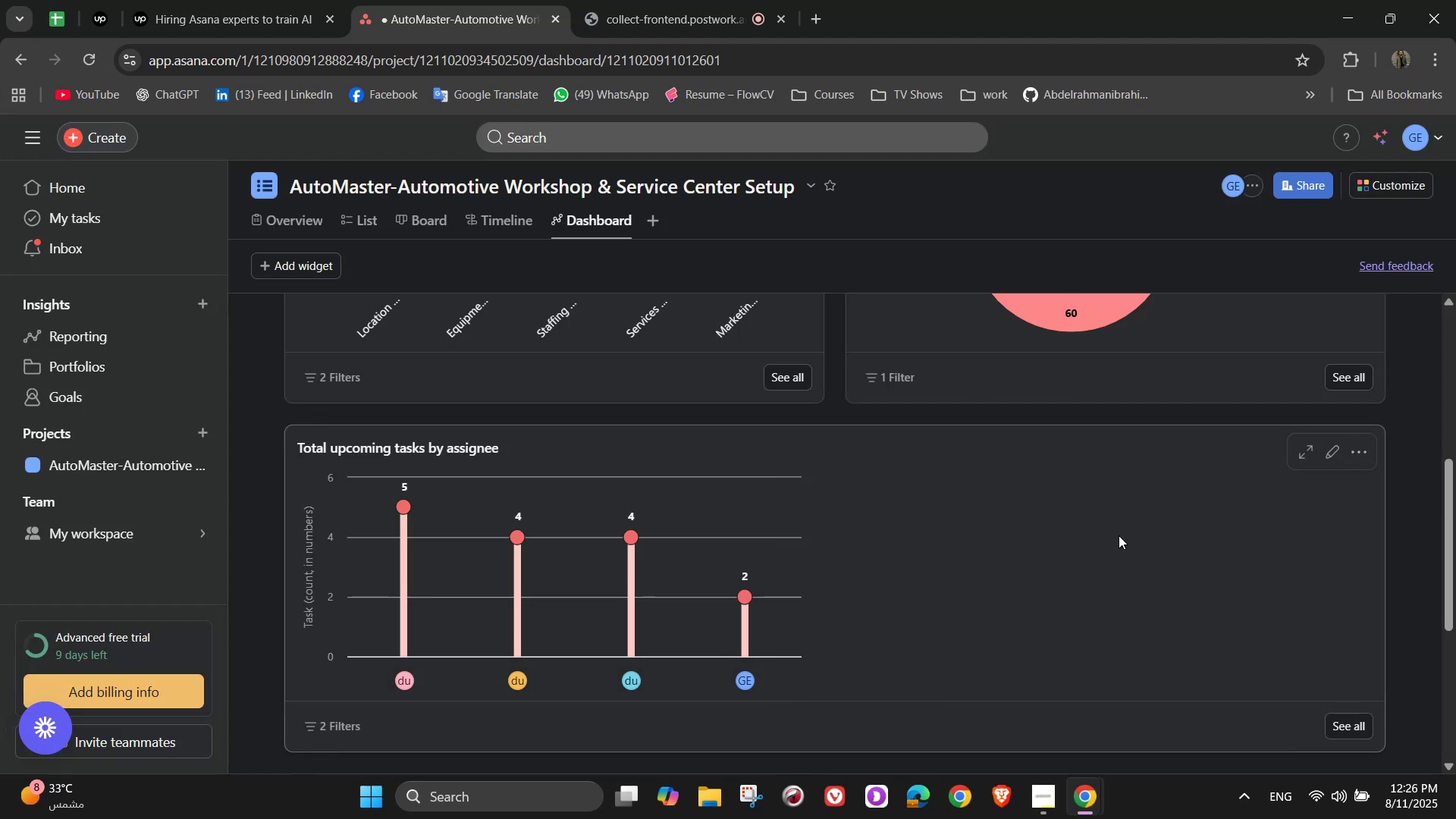 
scroll: coordinate [1119, 535], scroll_direction: down, amount: 4.0
 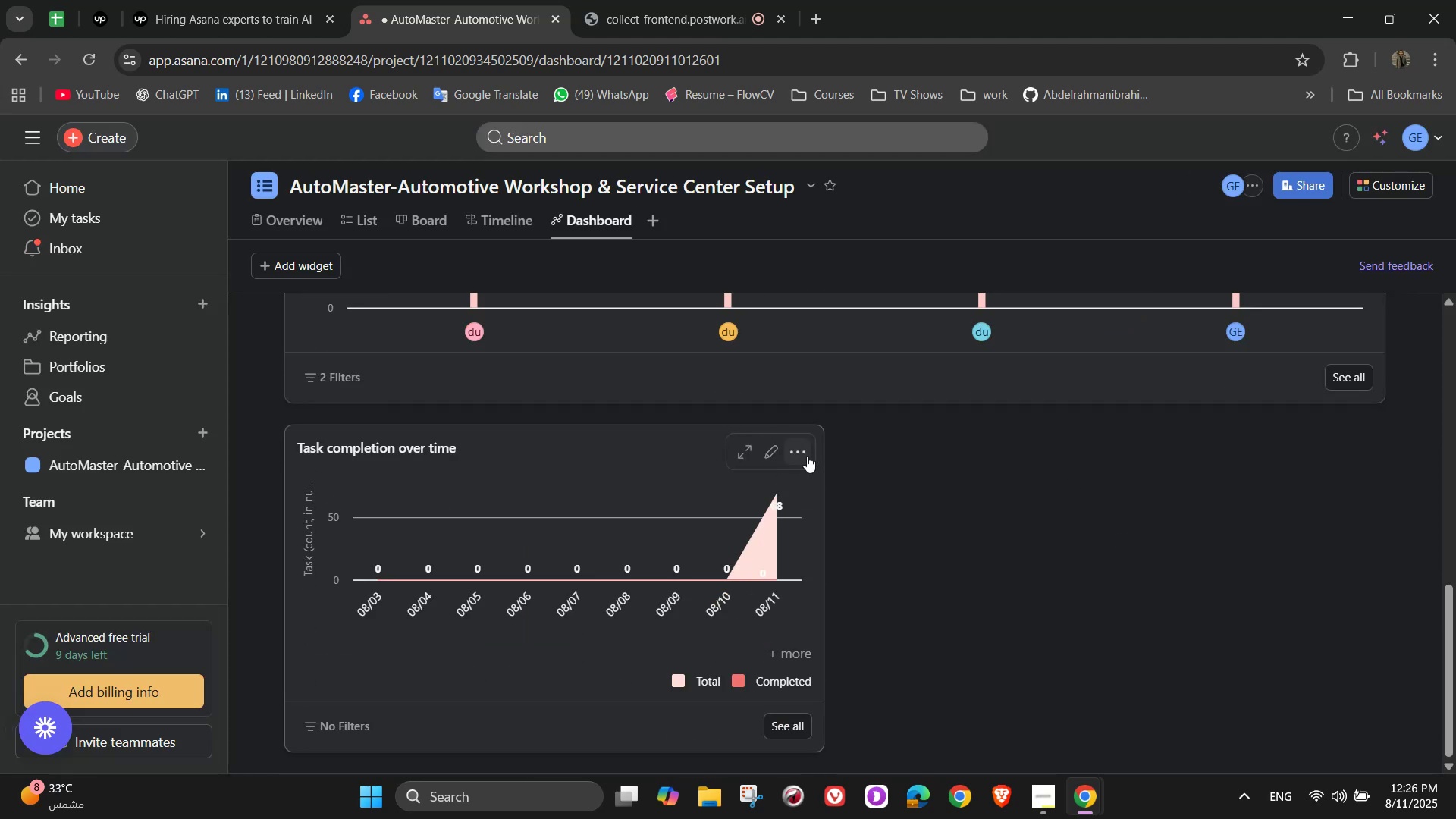 
left_click([807, 455])
 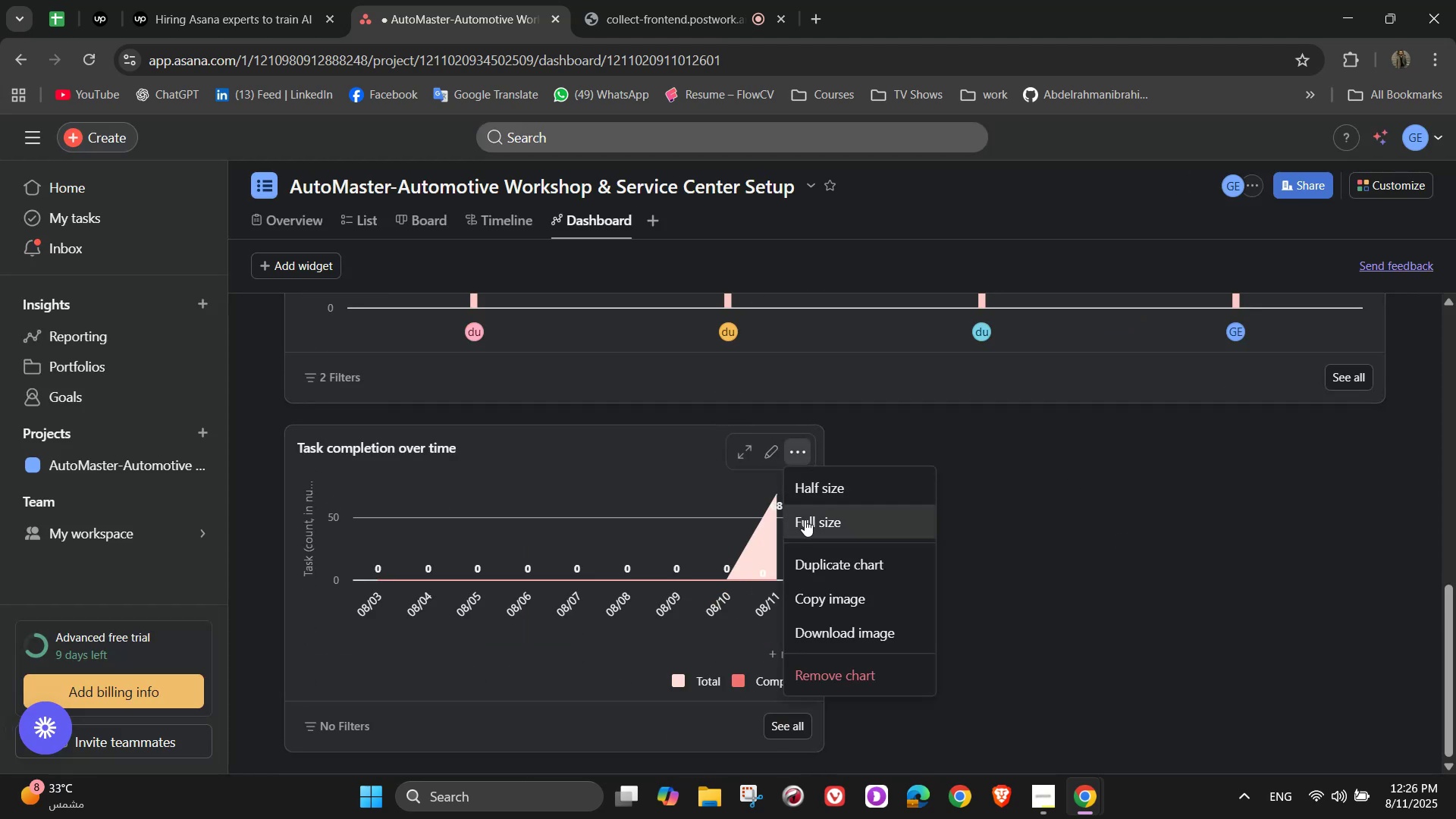 